 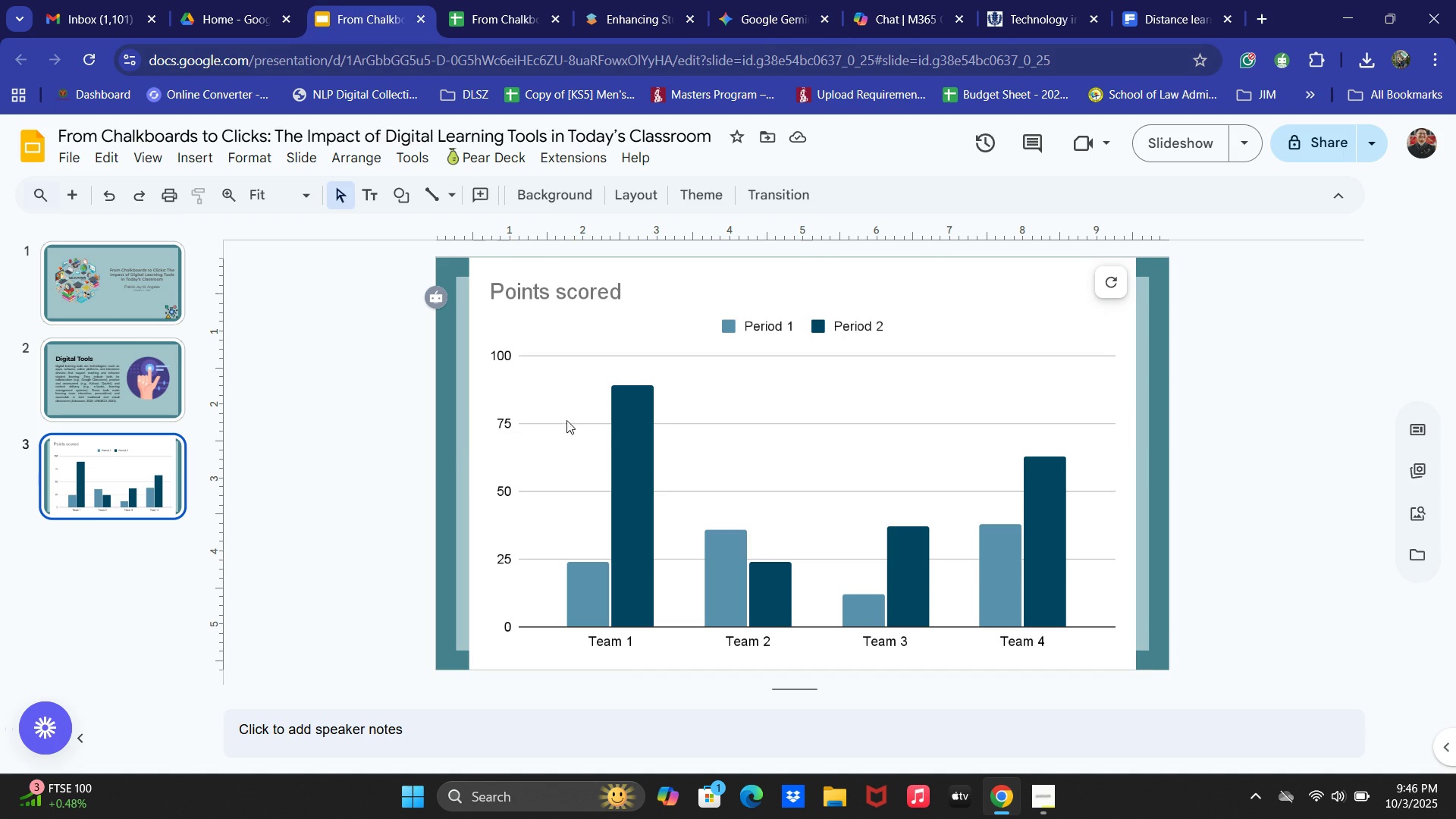 
left_click([1111, 287])
 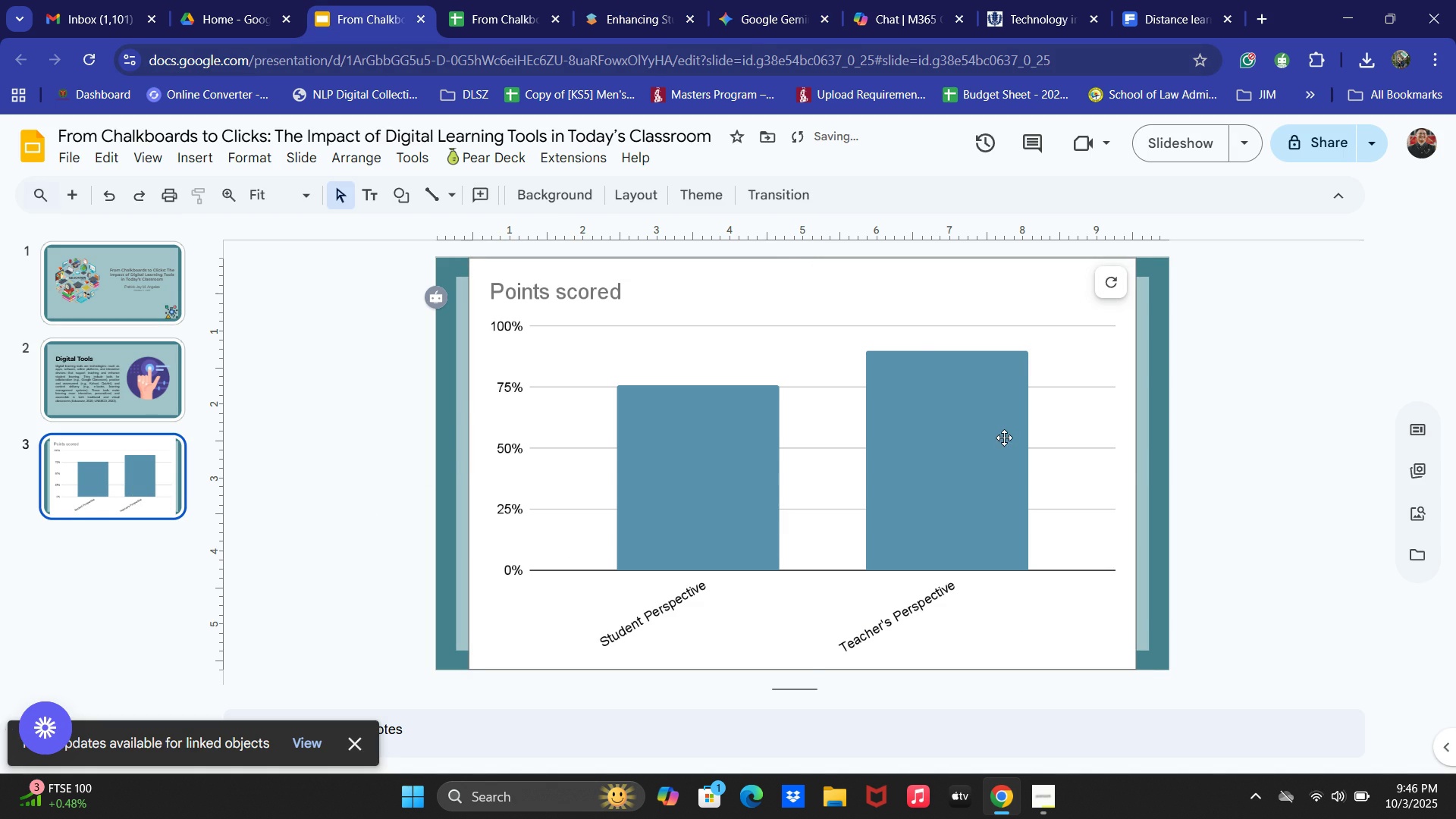 
left_click([906, 345])
 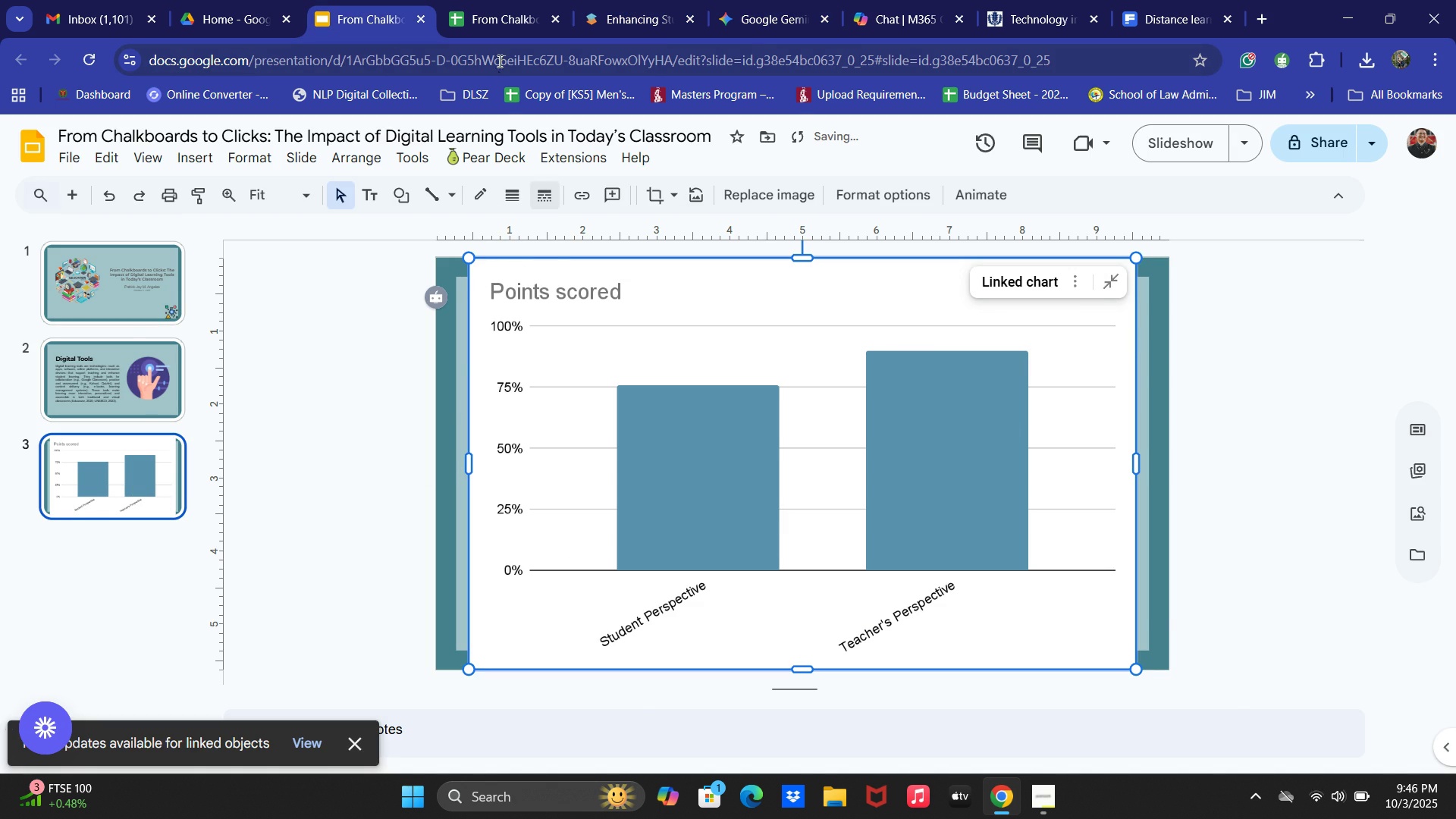 
double_click([502, 26])
 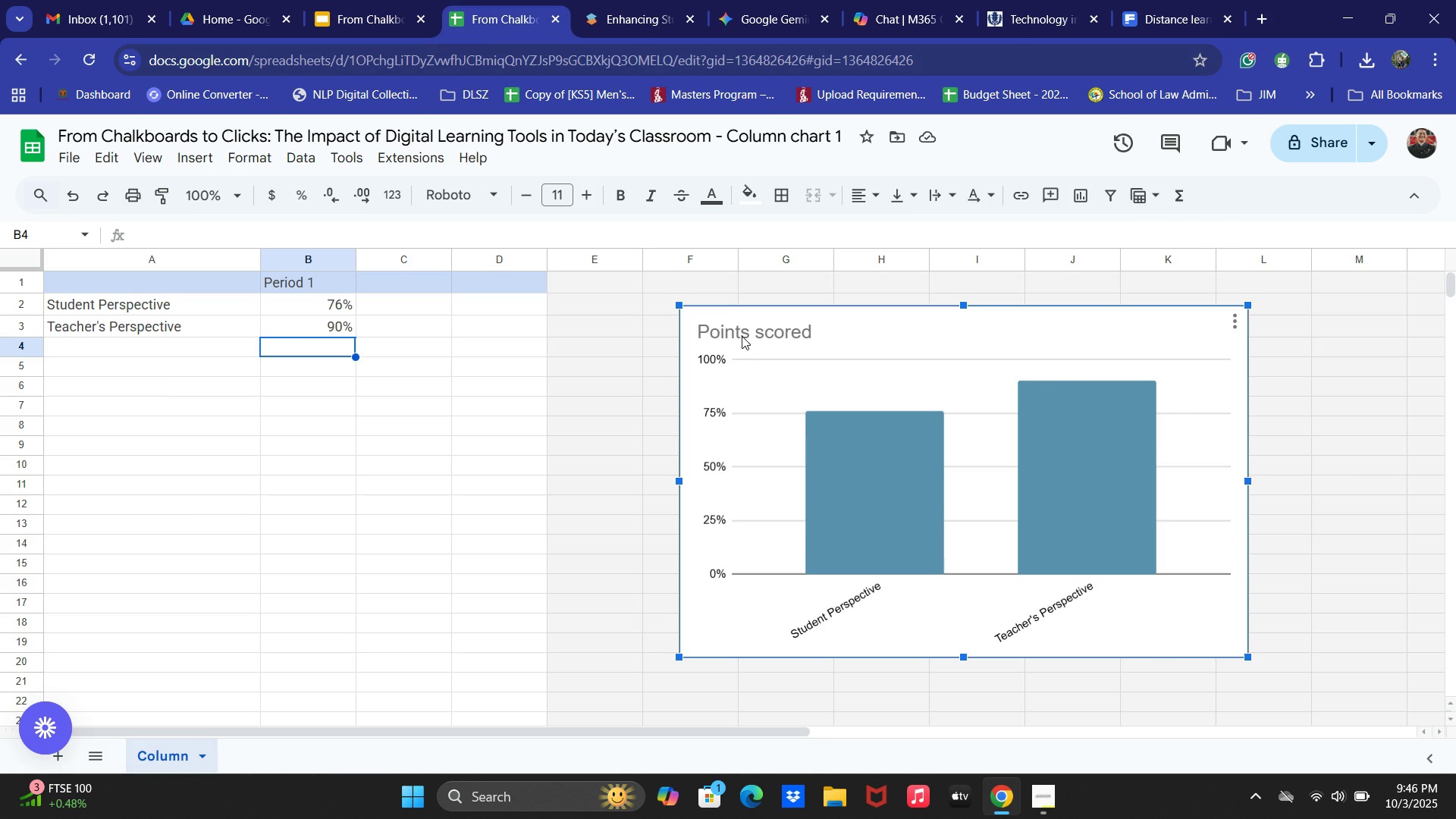 
double_click([747, 325])
 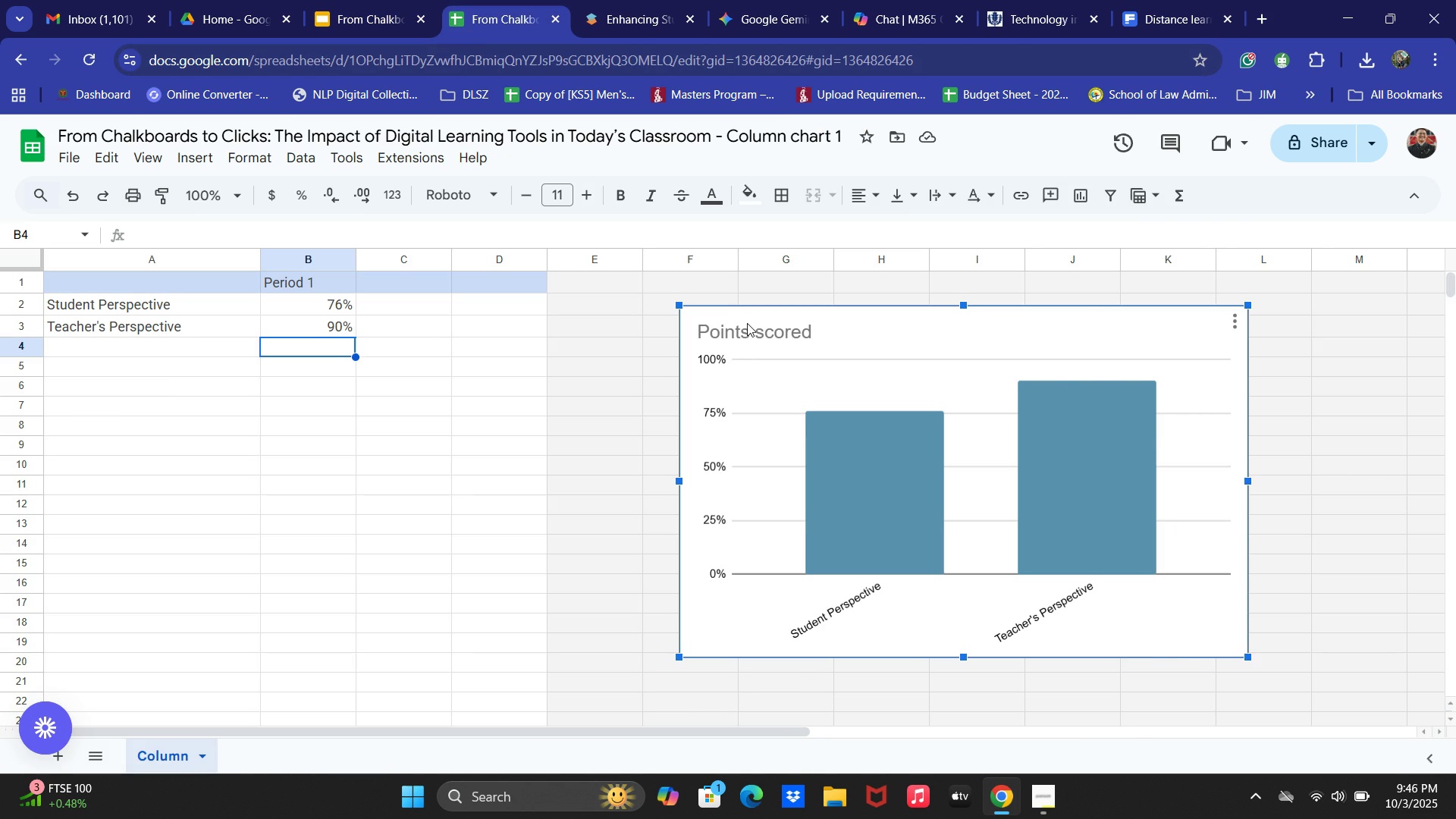 
triple_click([747, 323])
 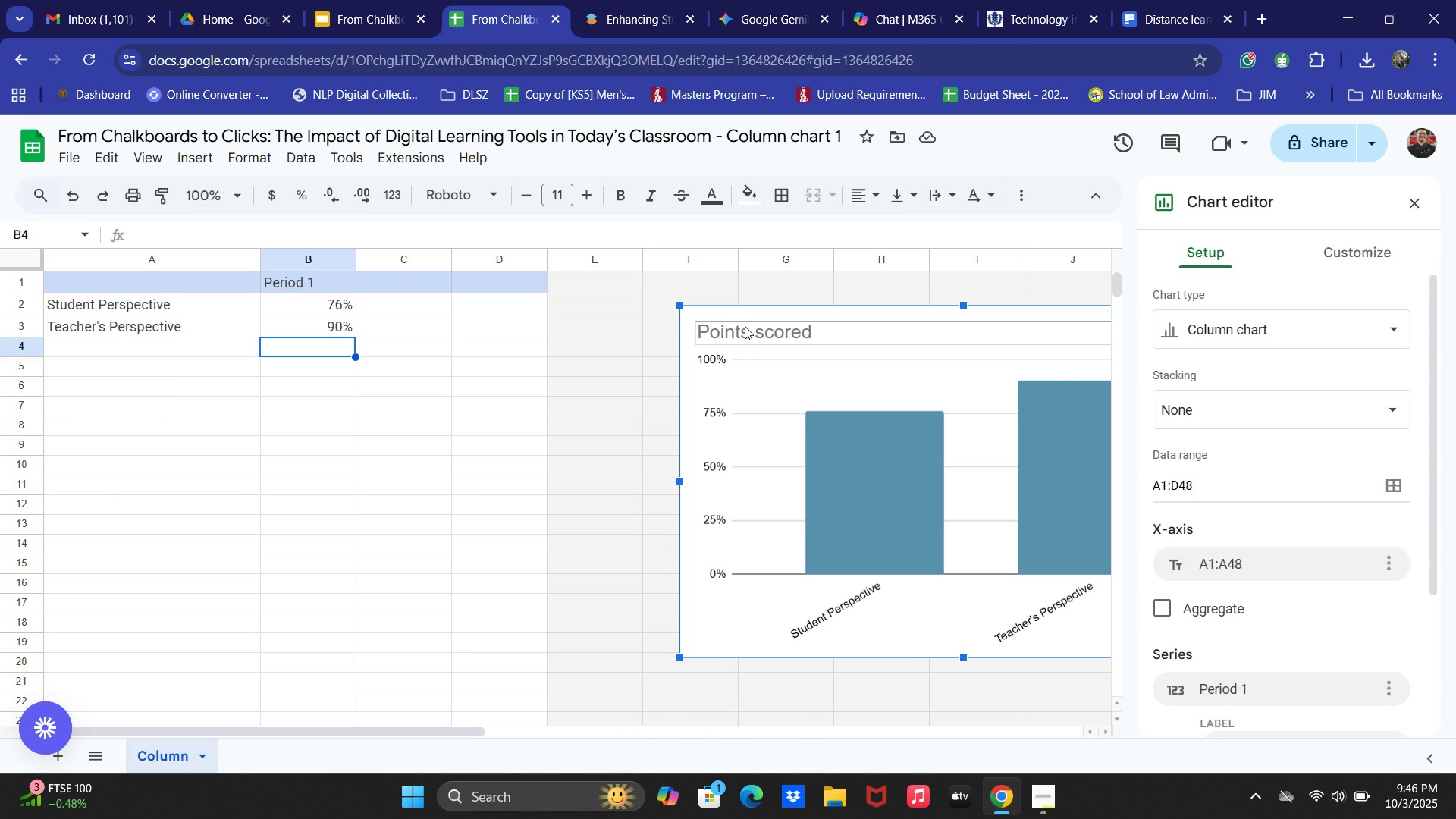 
double_click([745, 326])